 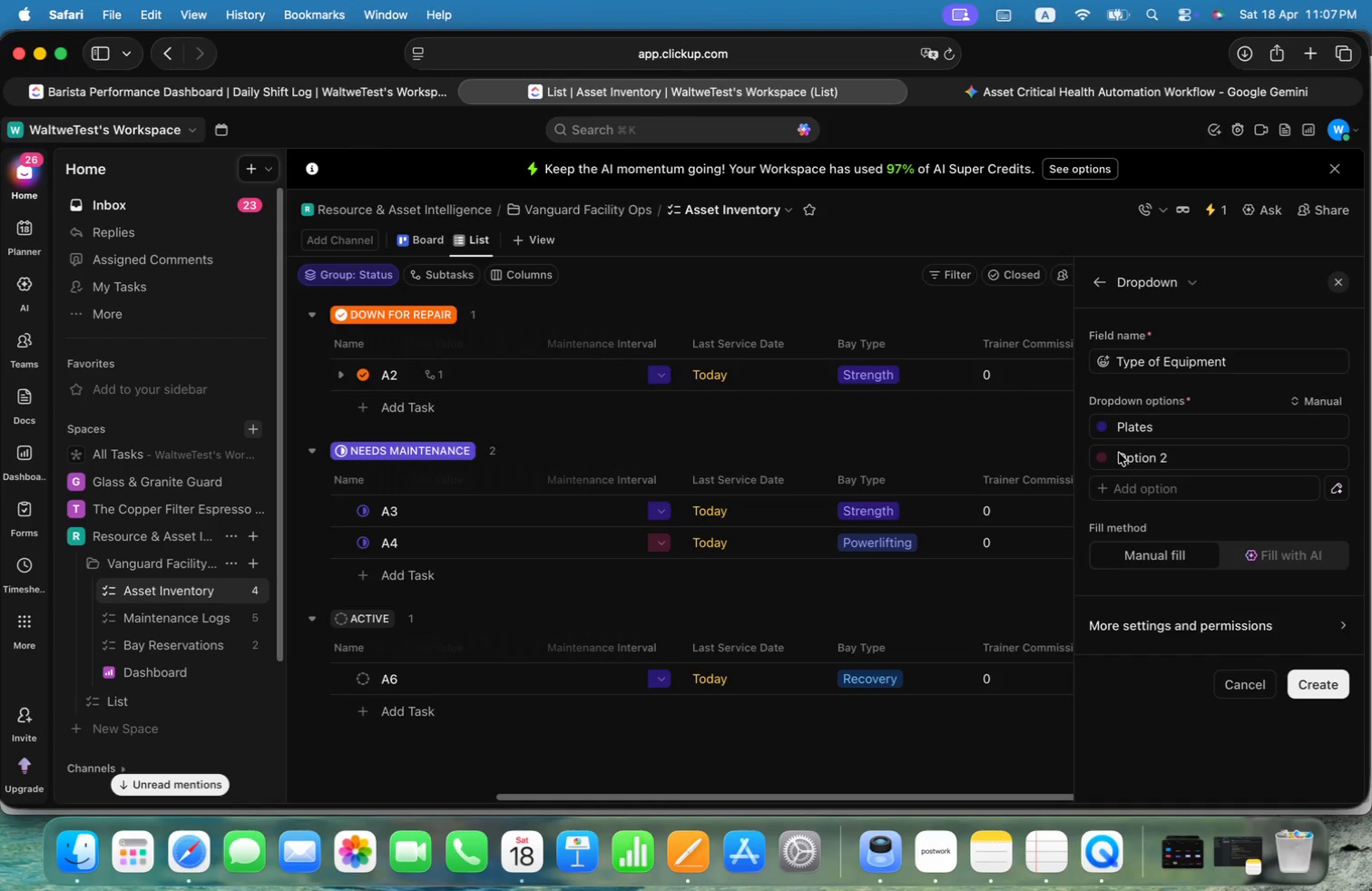 
double_click([1131, 457])
 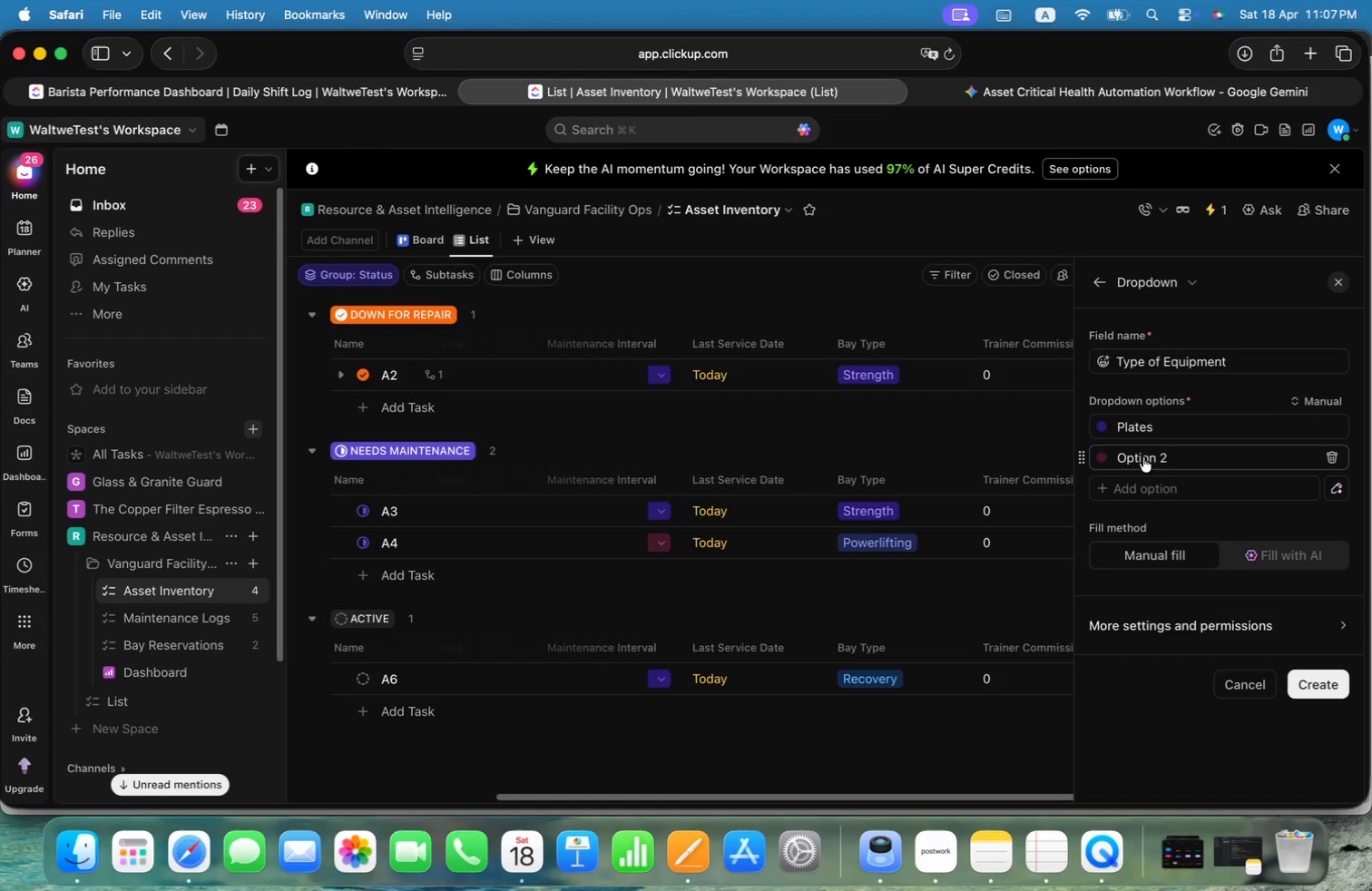 
left_click([1193, 458])
 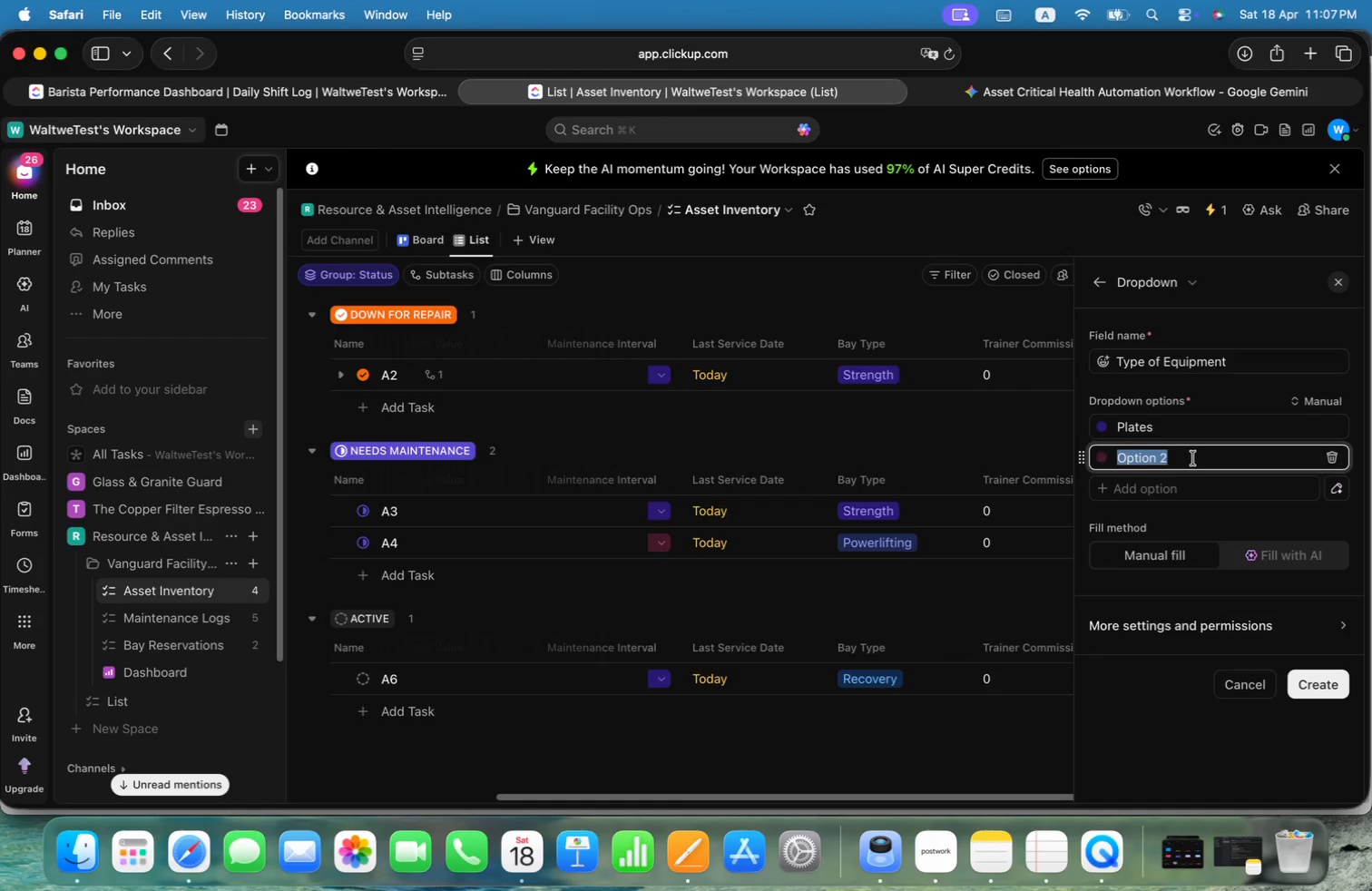 
key(Alt+Shift+ShiftLeft)
 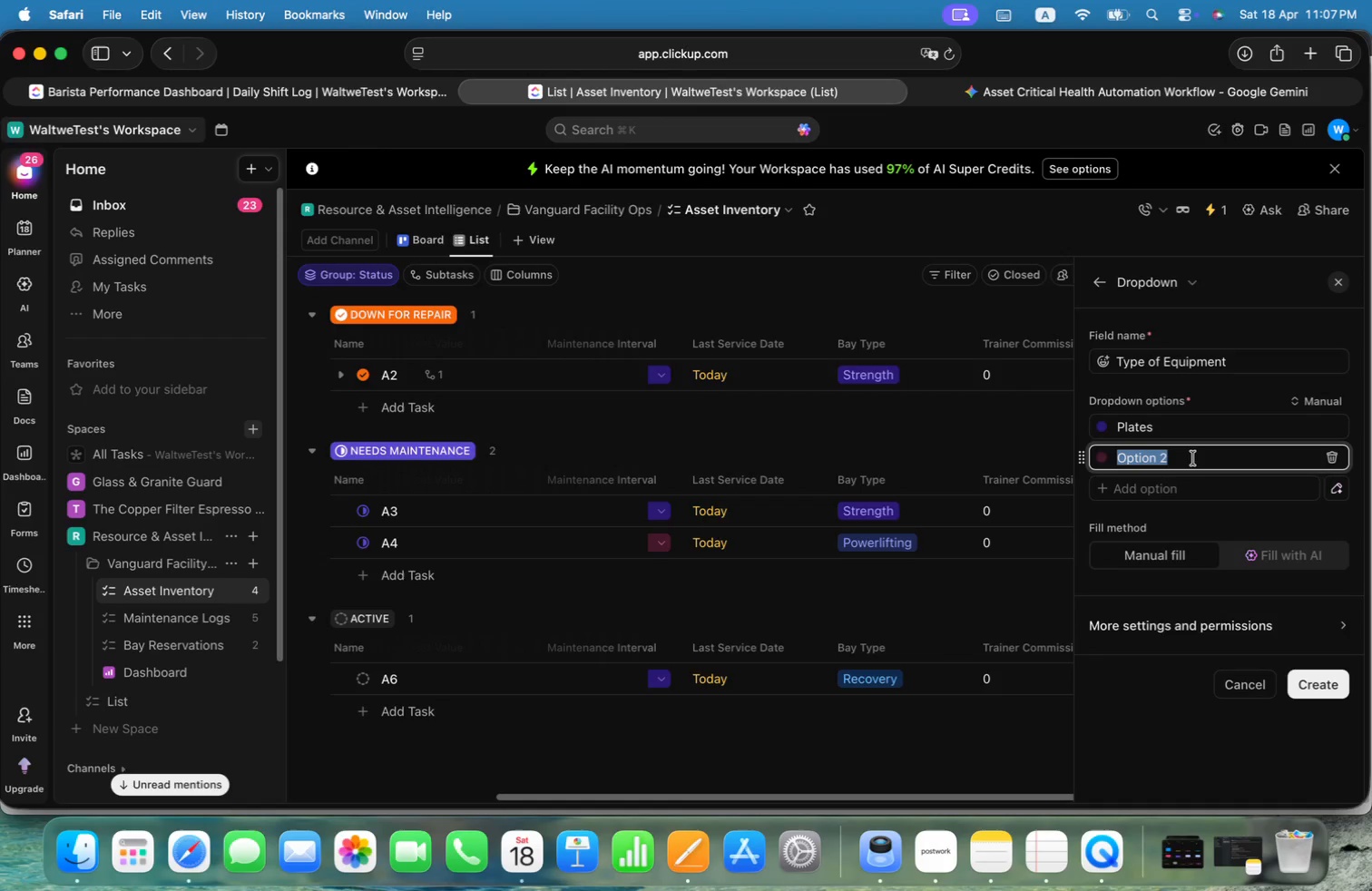 
key(Alt+Meta+V)
 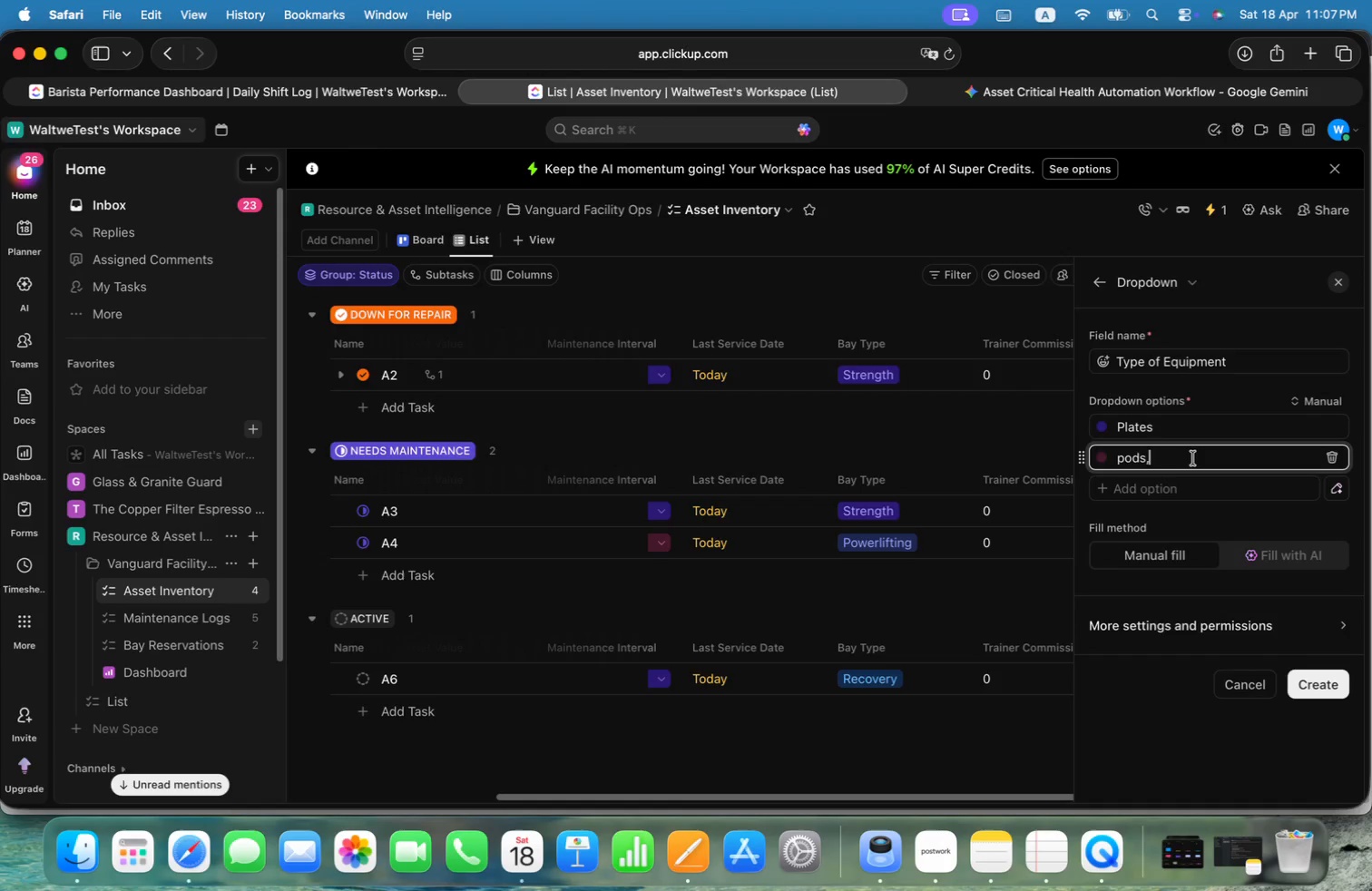 
key(Alt+OptionLeft)
 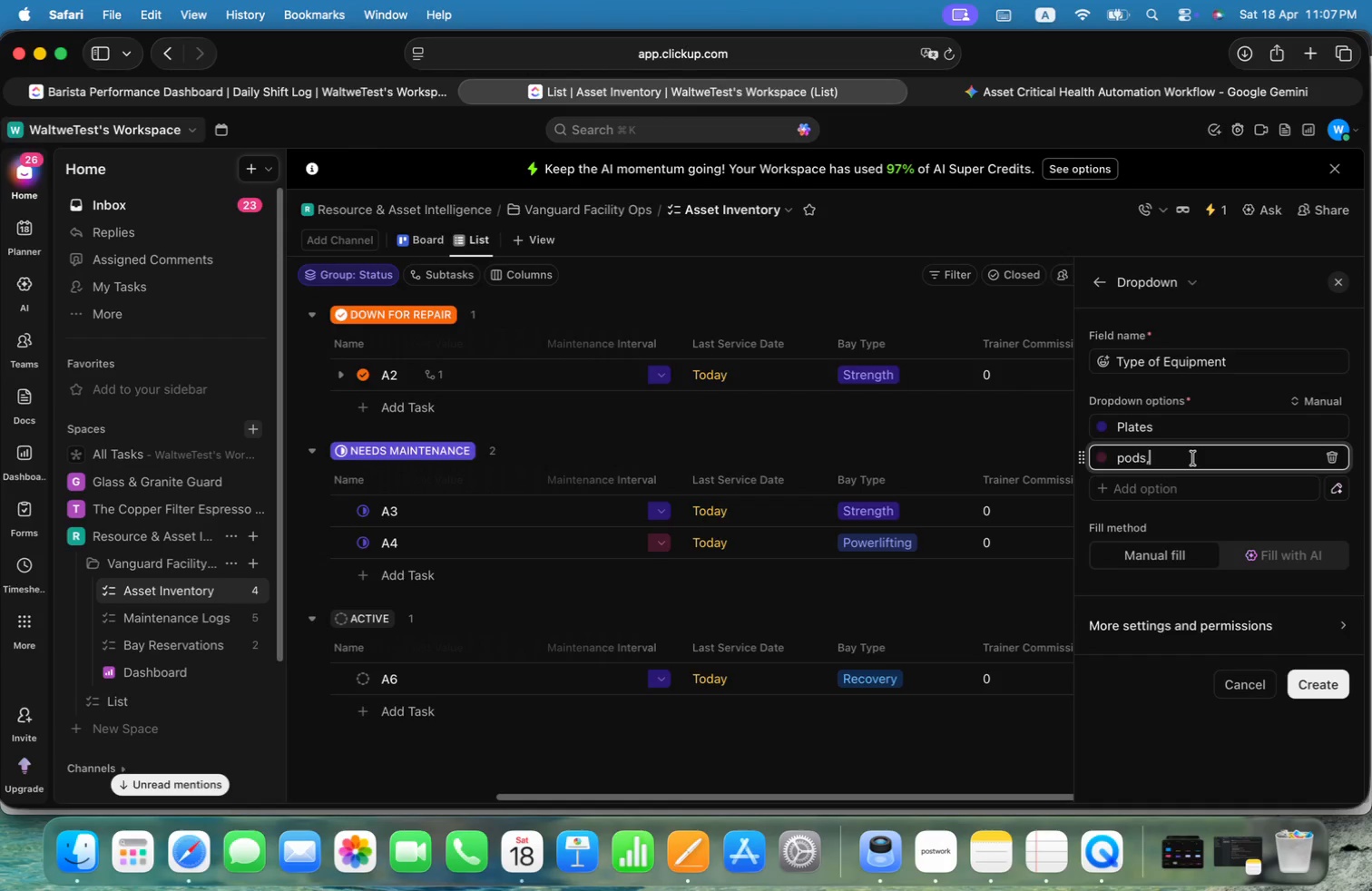 
key(Alt+Backspace)
 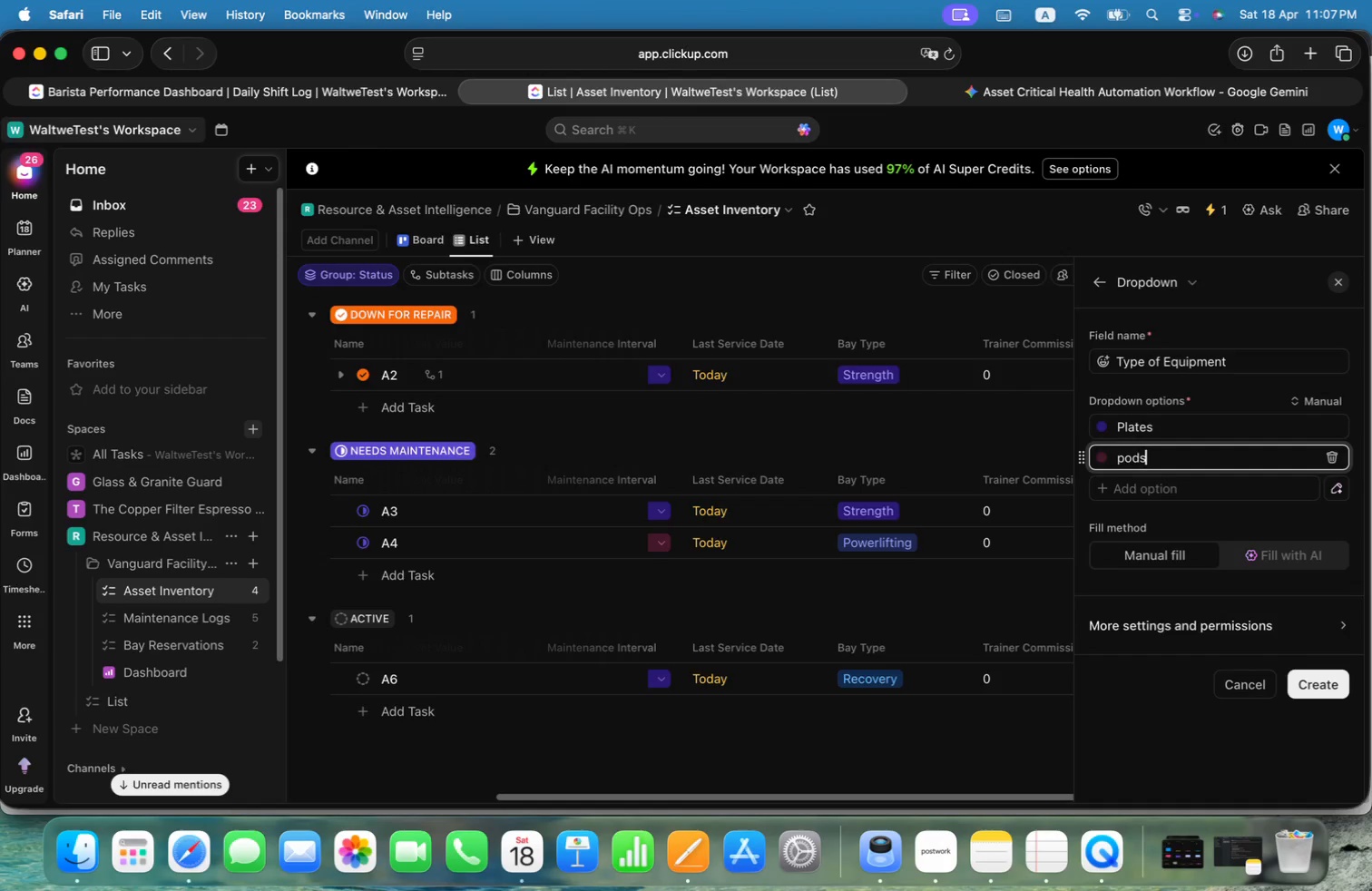 
key(Alt+OptionLeft)
 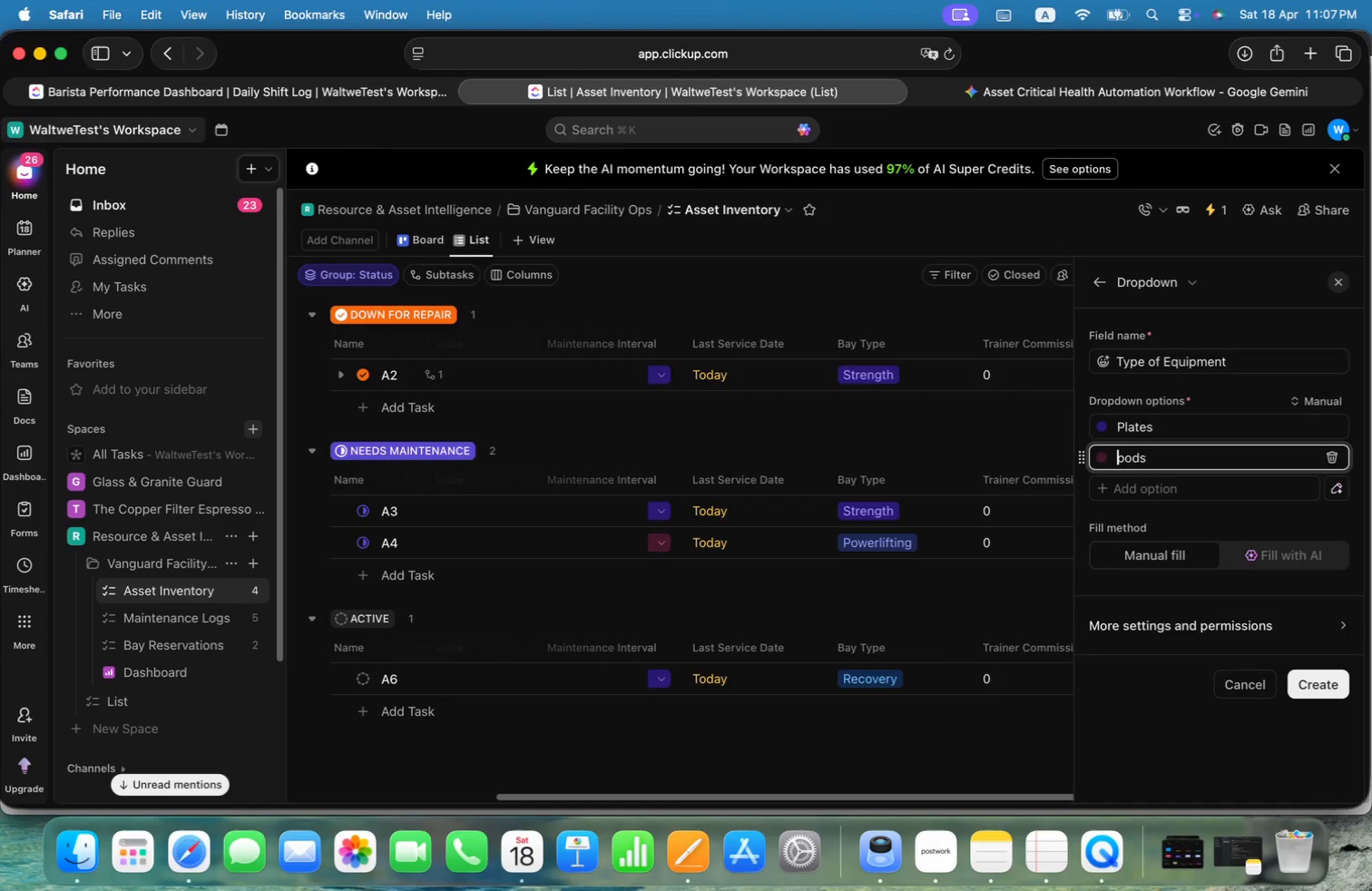 
key(Alt+ArrowLeft)
 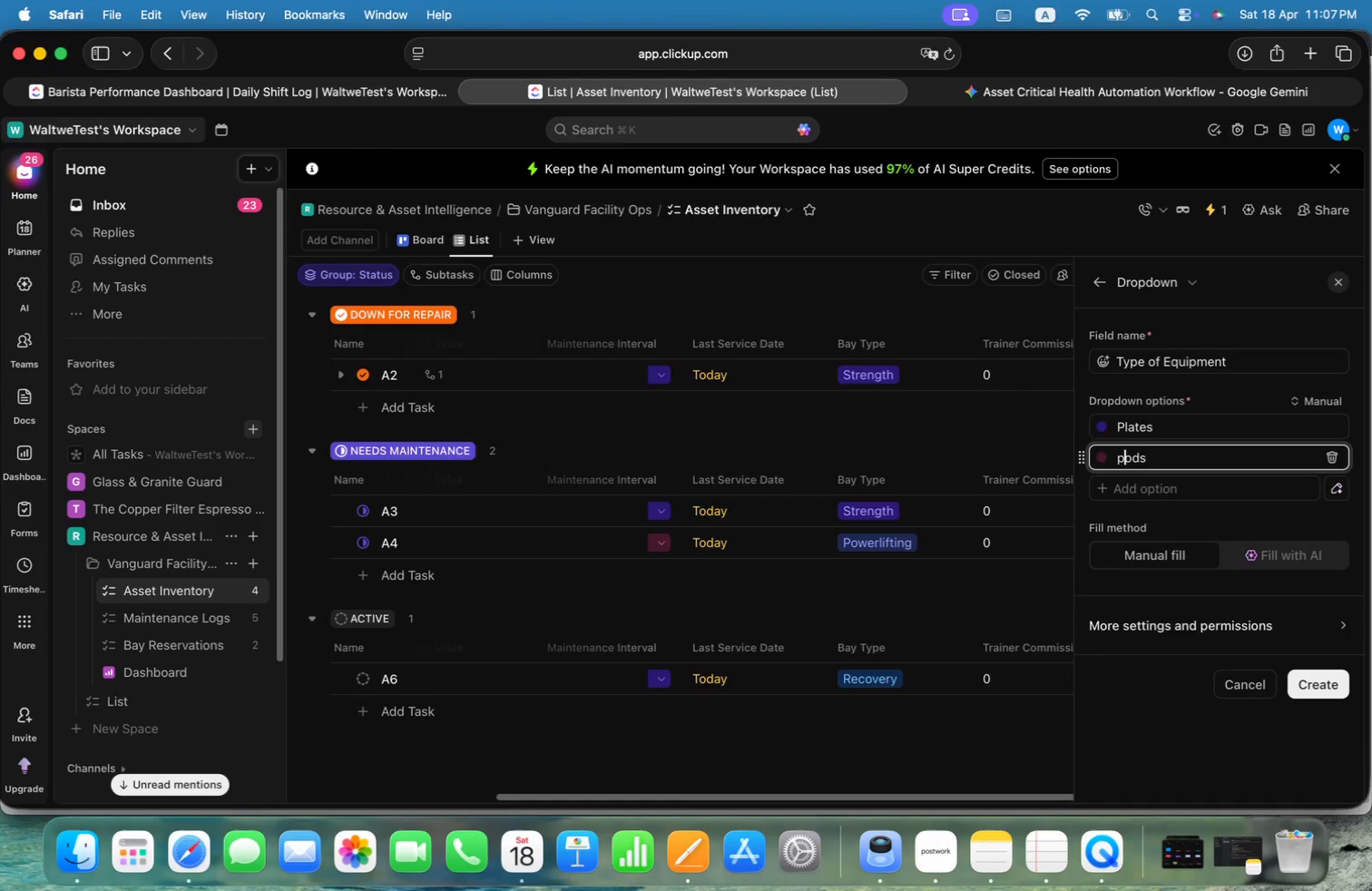 
hold_key(key=ArrowRight, duration=8.75)
 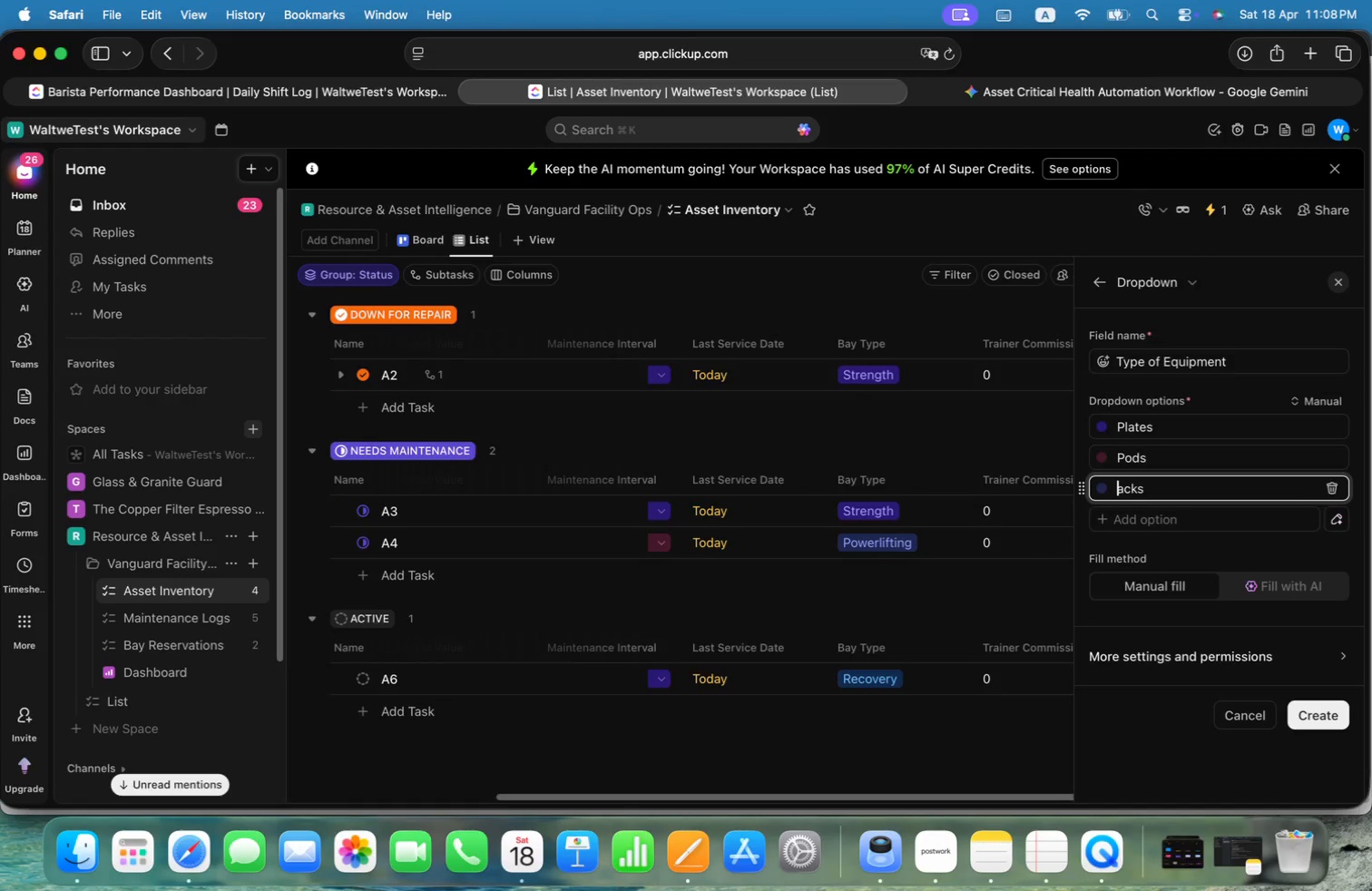 
key(Alt+Backspace)
 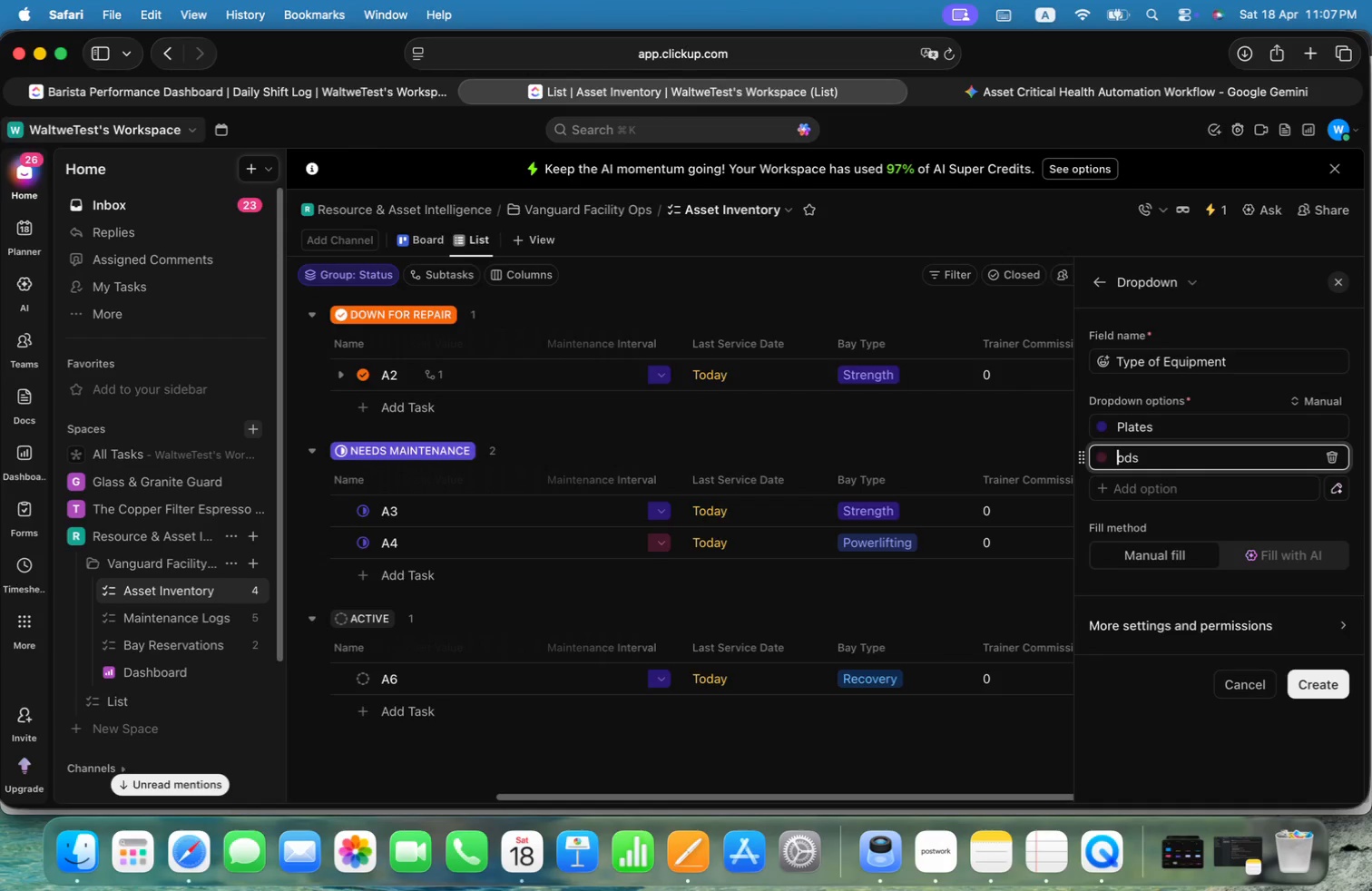 
key(Alt+Shift+ShiftLeft)
 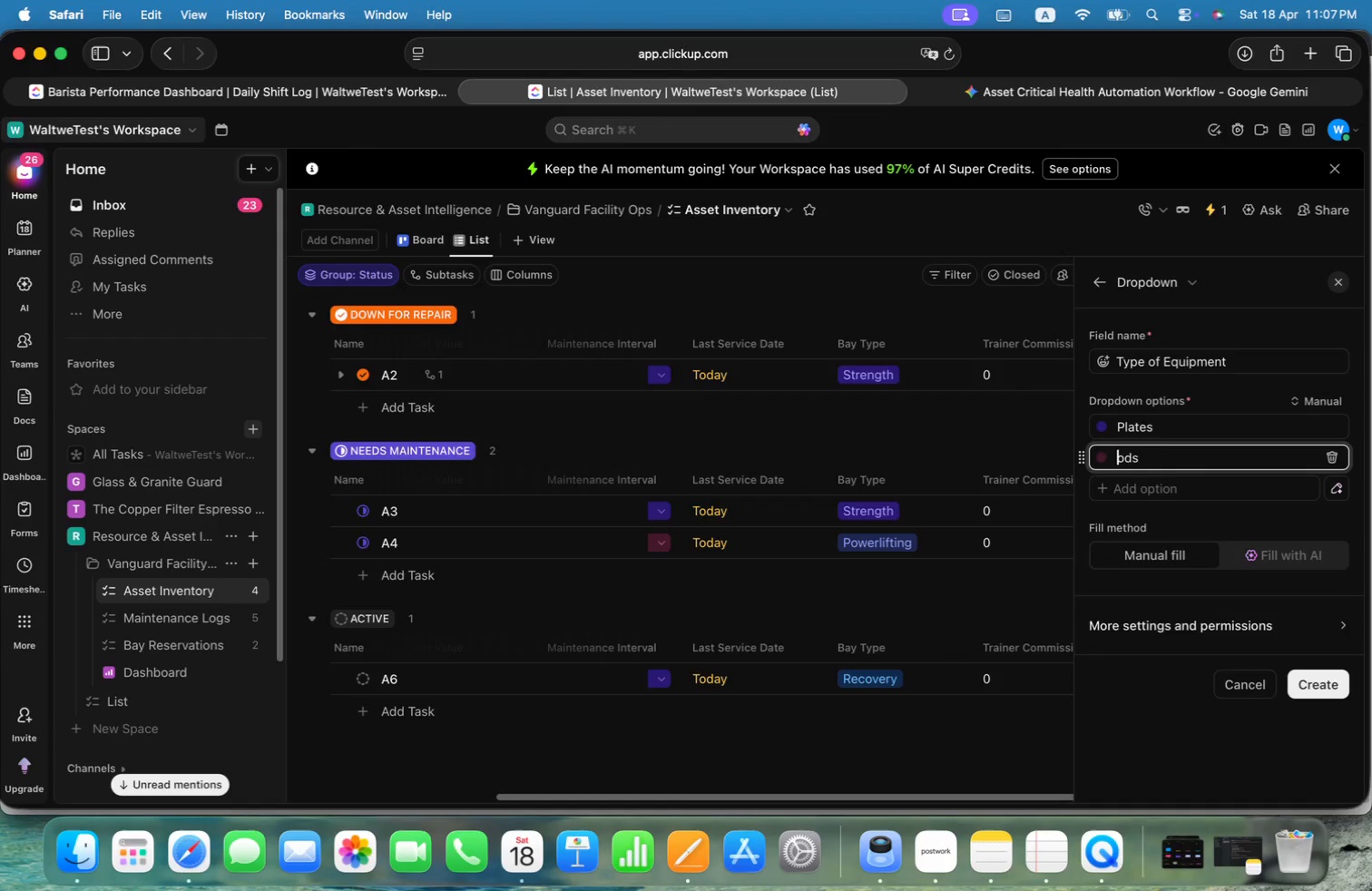 
key(Alt+Shift+P)
 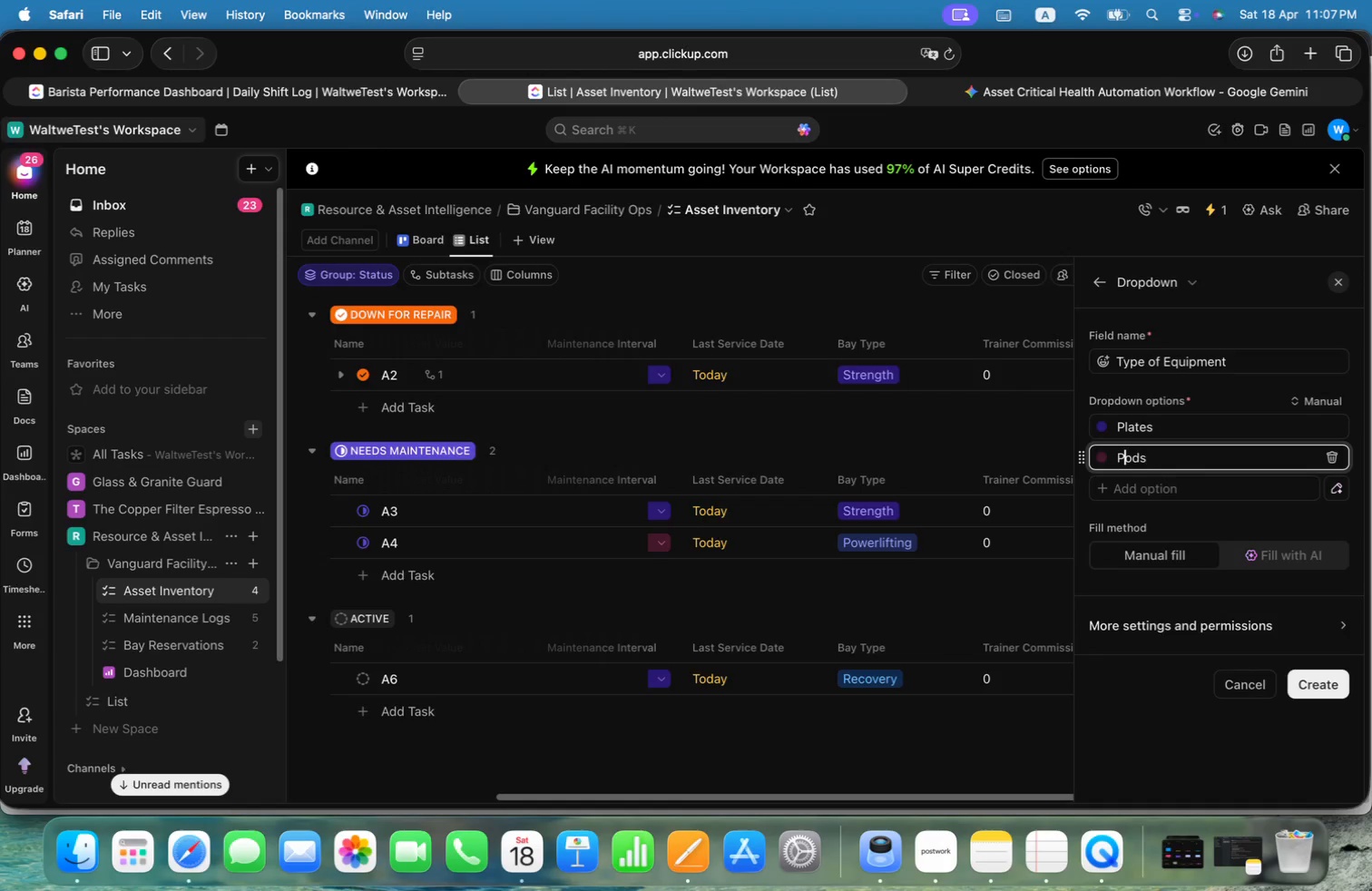 
key(Alt+Meta+CommandLeft)
 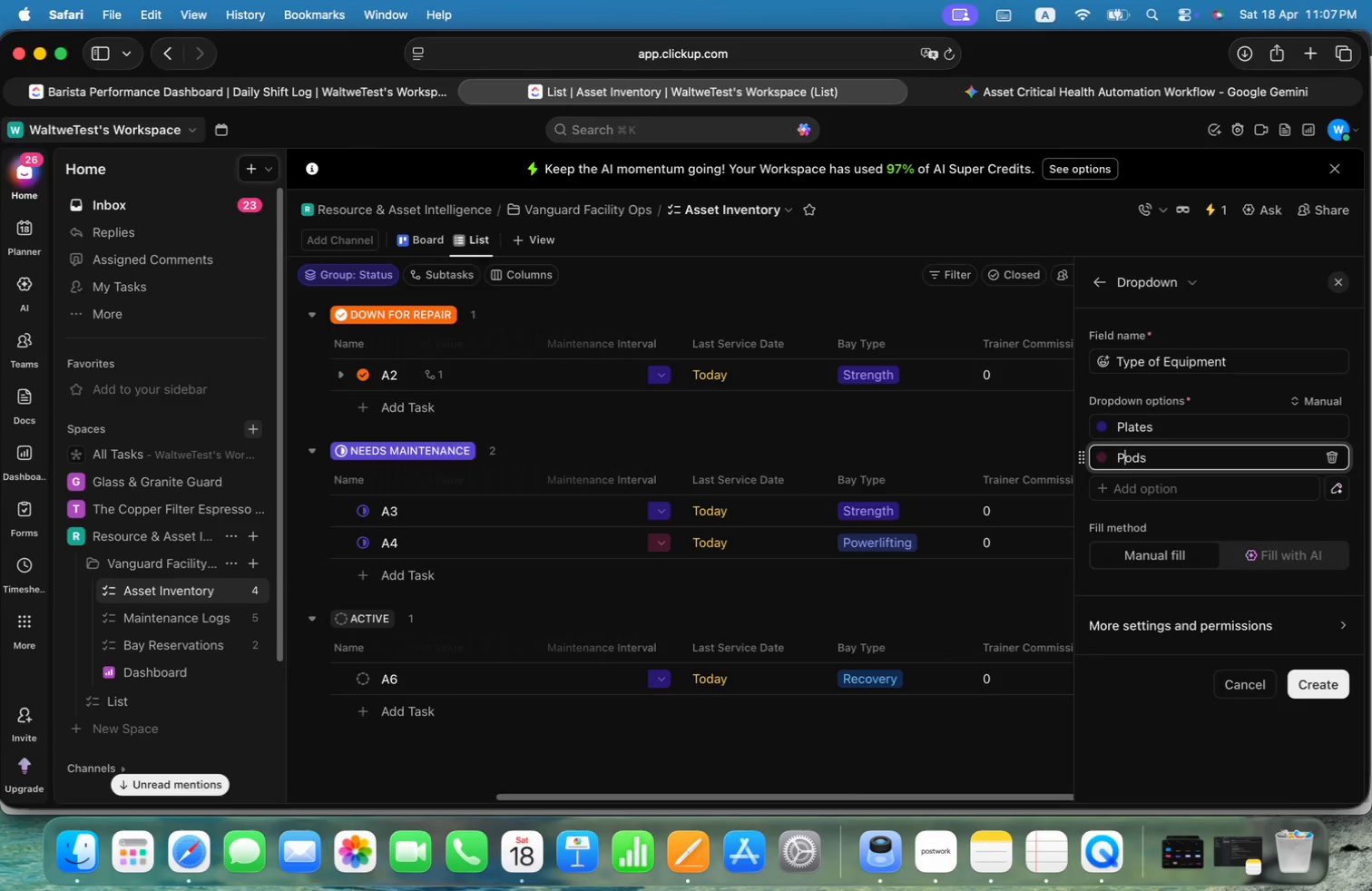 
key(Alt+Meta+Tab)